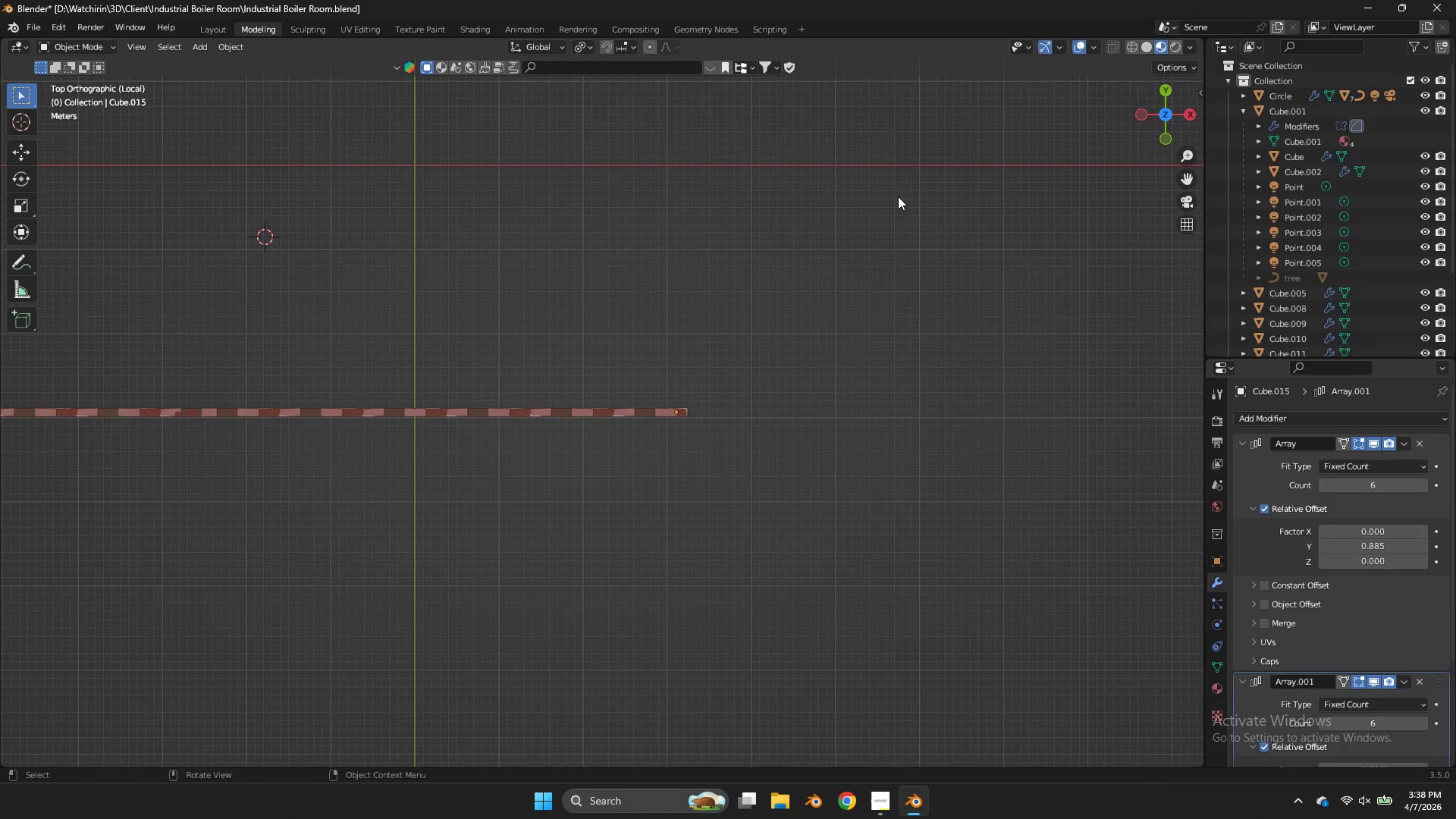 
key(NumpadDivide)
 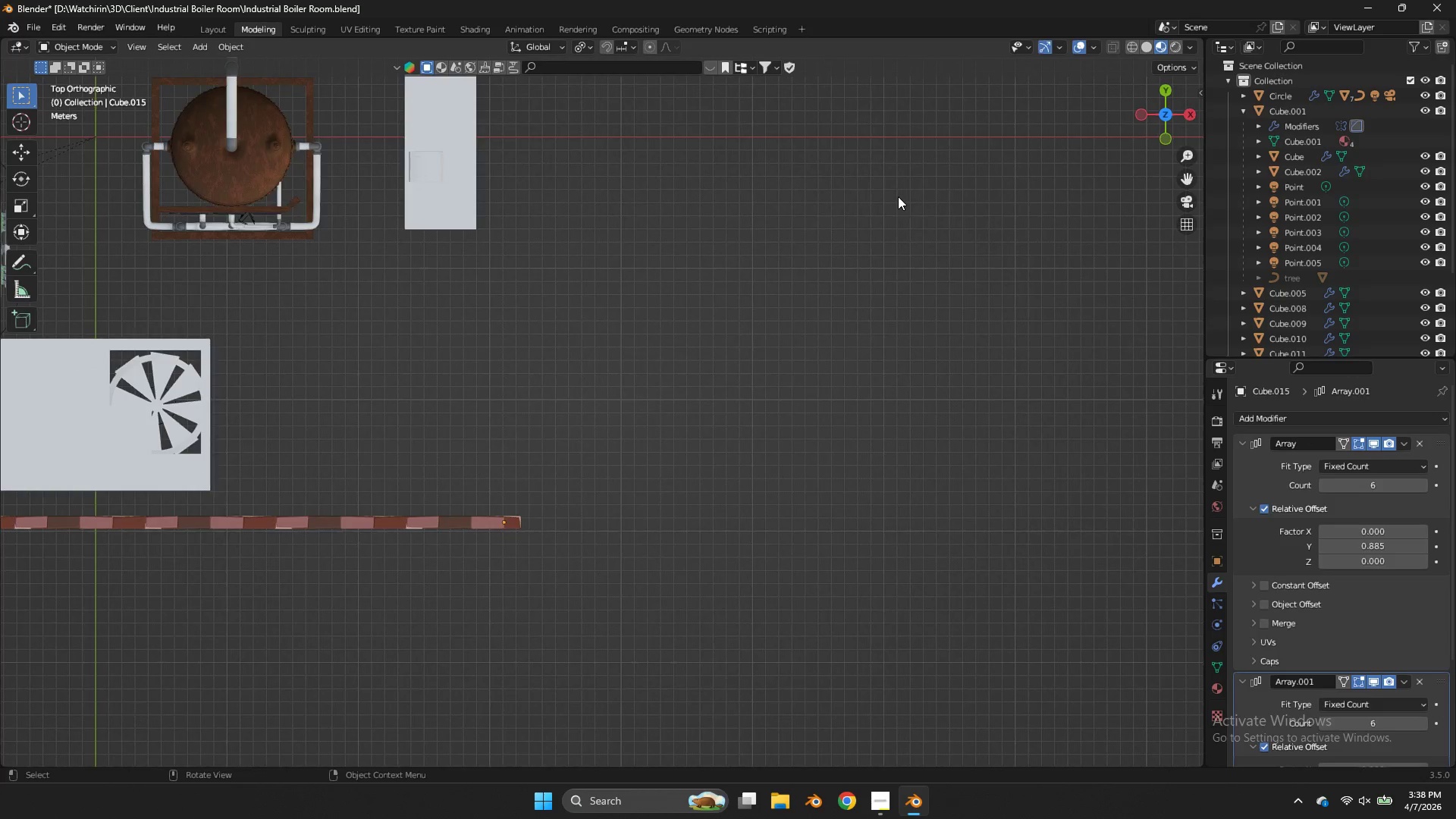 
scroll: coordinate [1288, 564], scroll_direction: down, amount: 9.0
 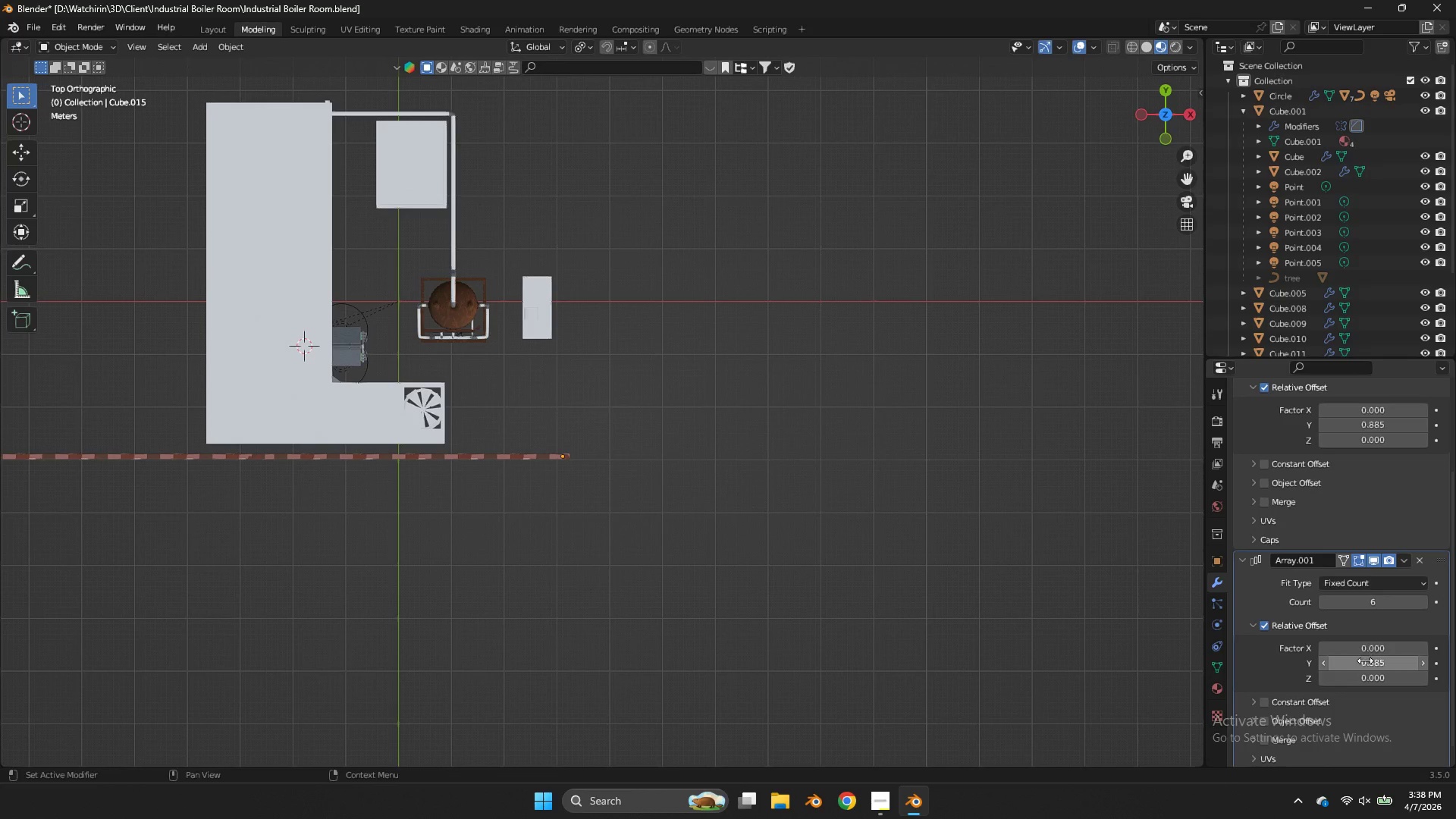 
left_click([1365, 661])
 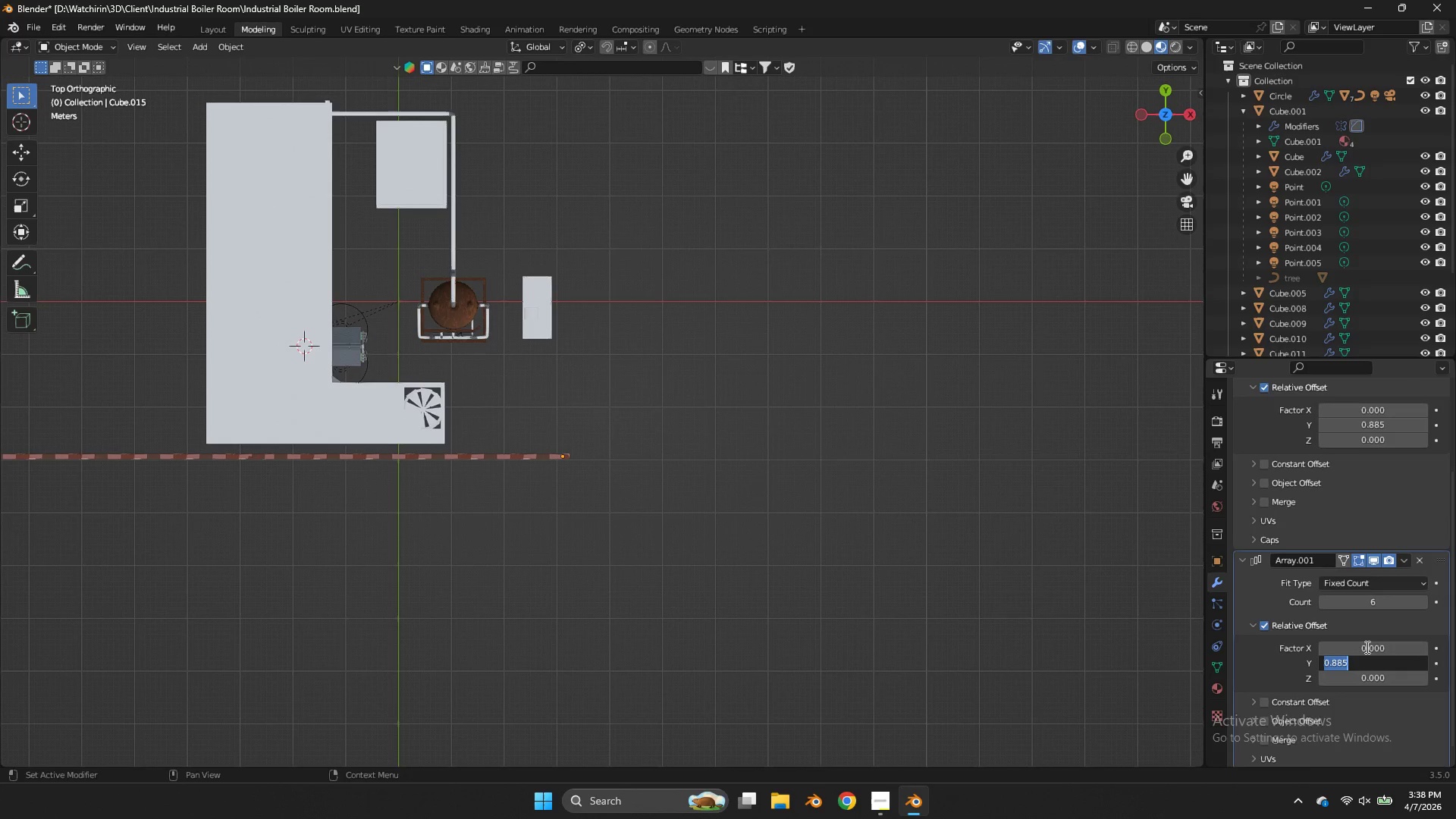 
key(0)
 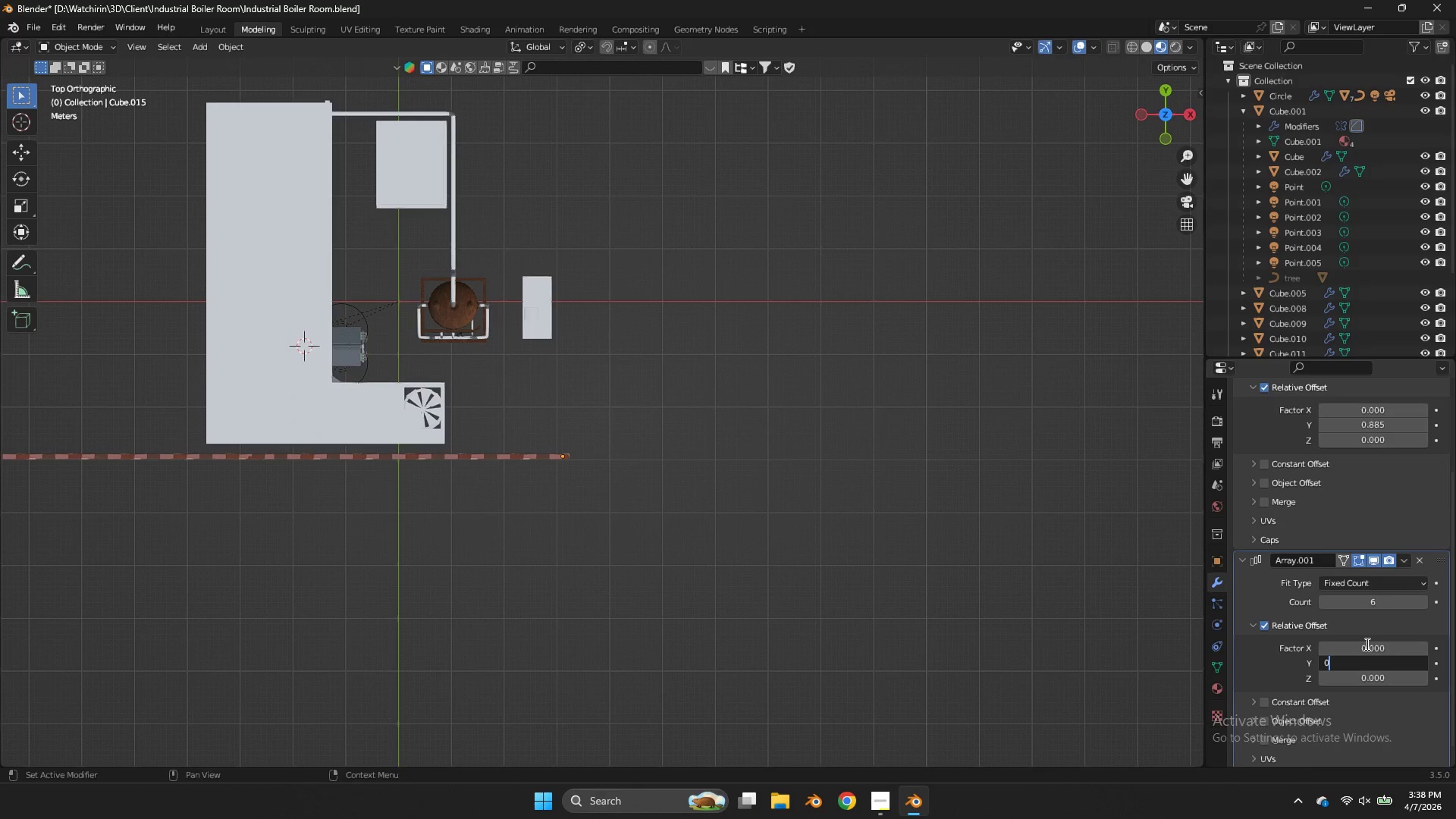 
left_click([1366, 644])
 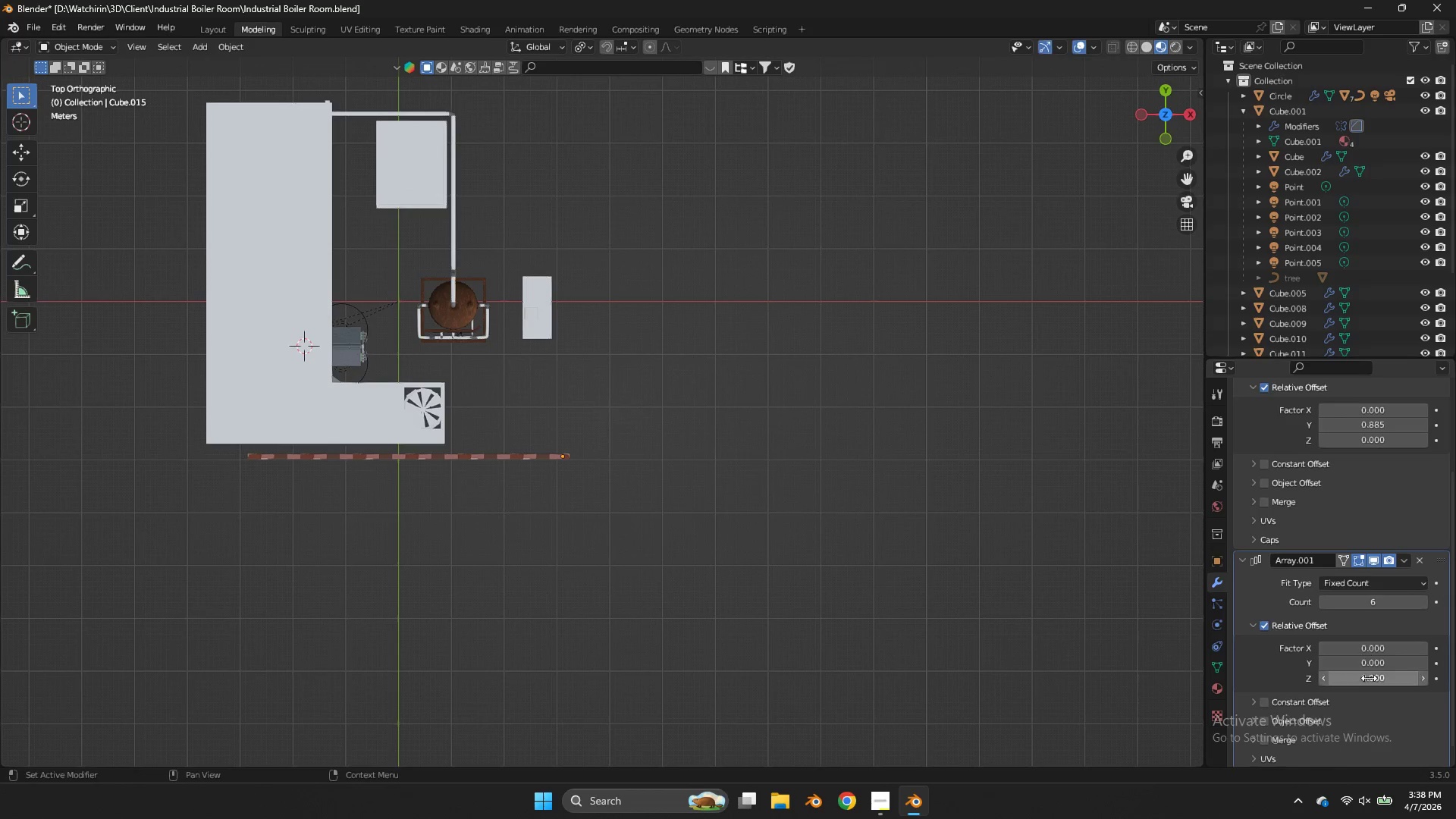 
left_click([1368, 685])
 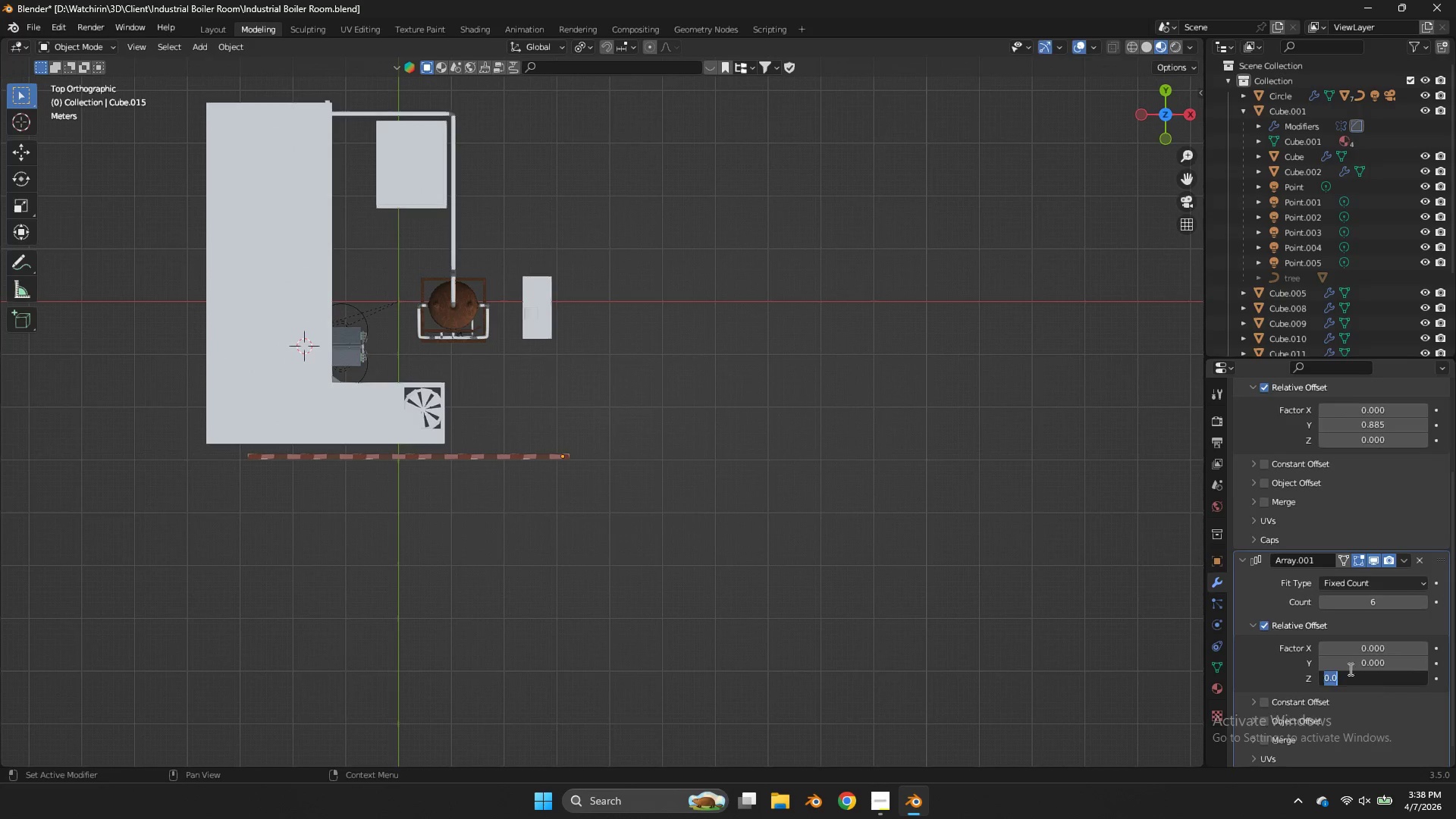 
key(1)
 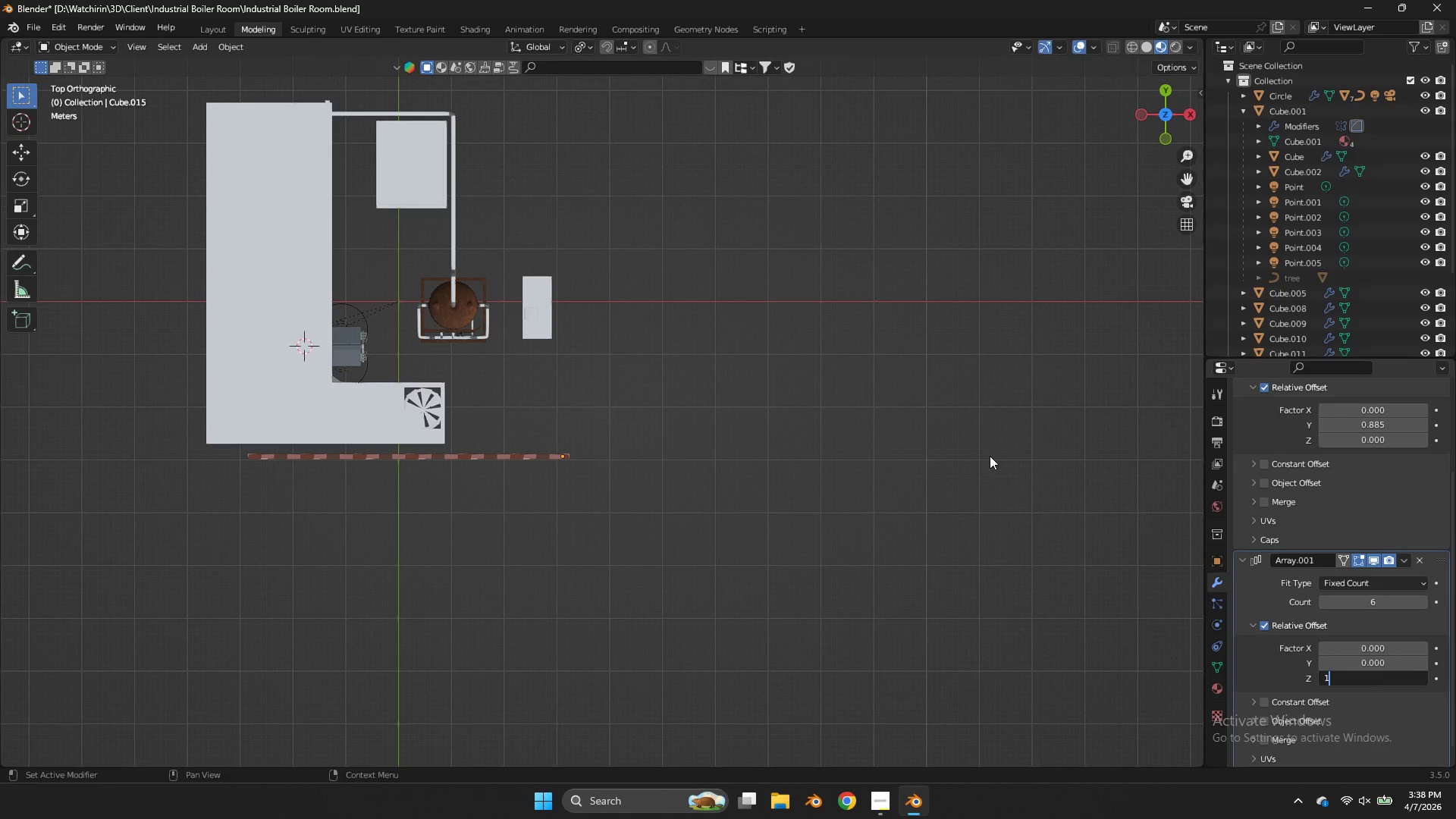 
left_click([990, 456])
 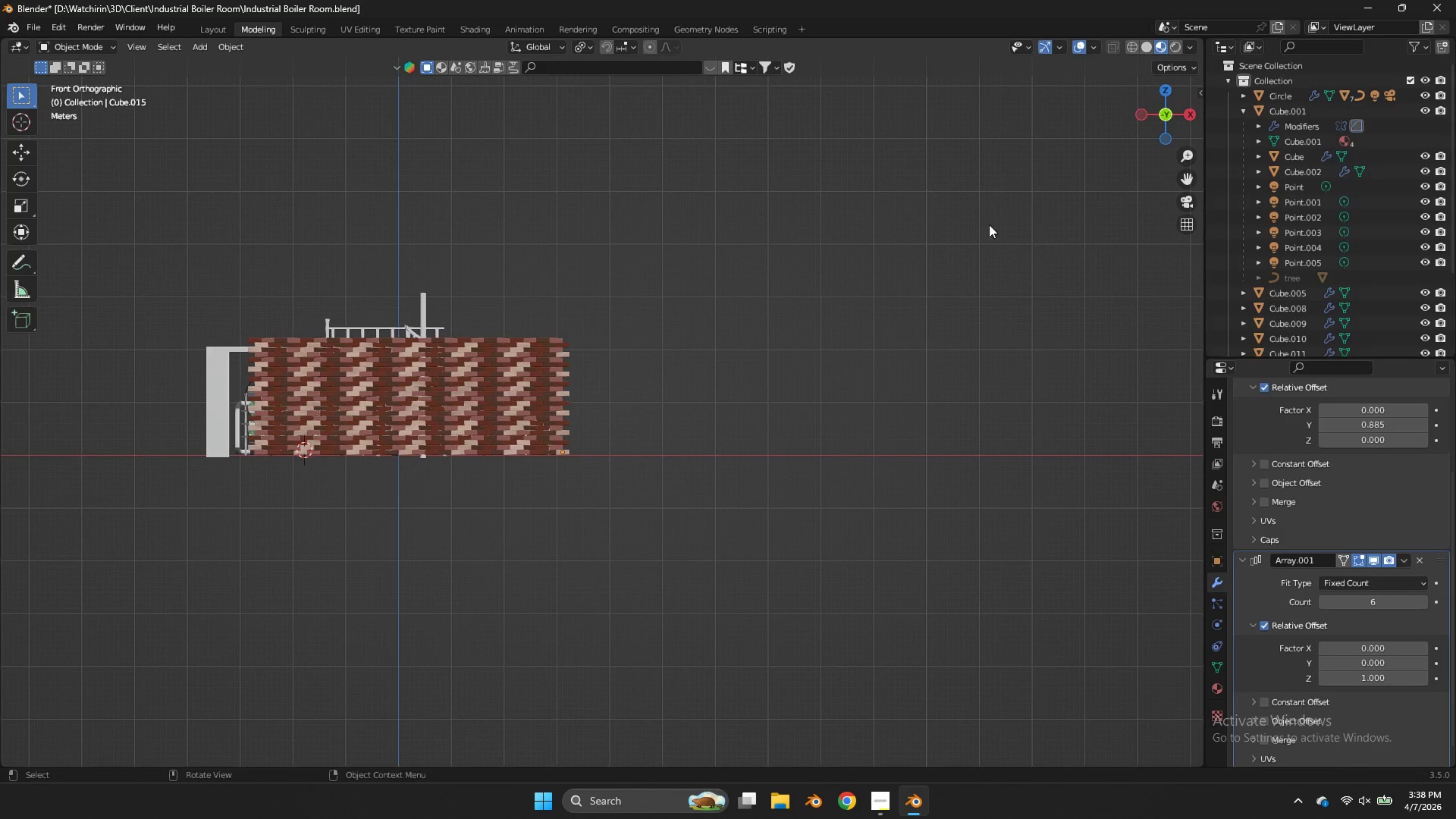 
scroll: coordinate [977, 227], scroll_direction: up, amount: 2.0
 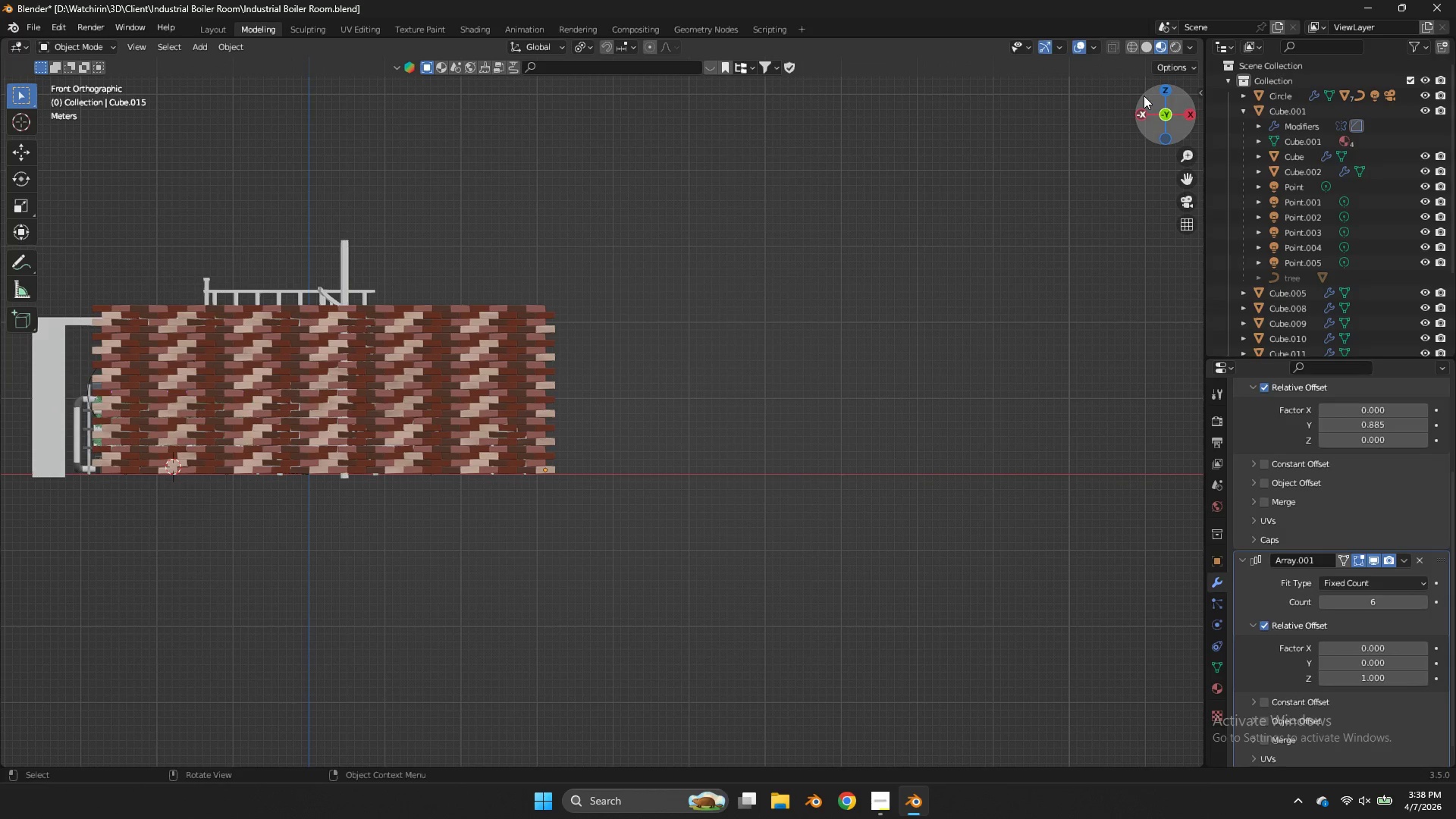 
left_click_drag(start_coordinate=[1154, 115], to_coordinate=[56, 155])
 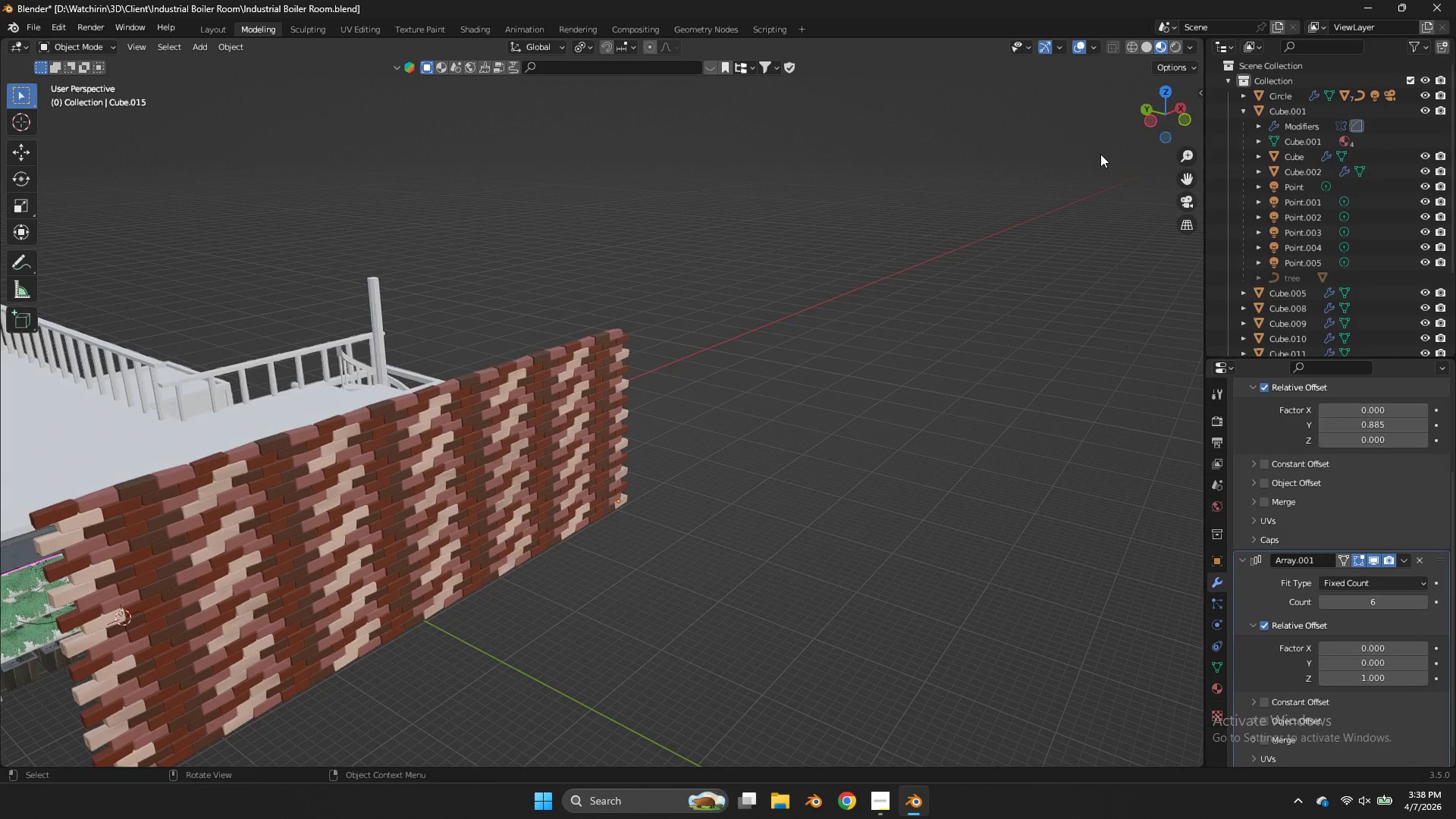 
scroll: coordinate [1100, 154], scroll_direction: down, amount: 3.0
 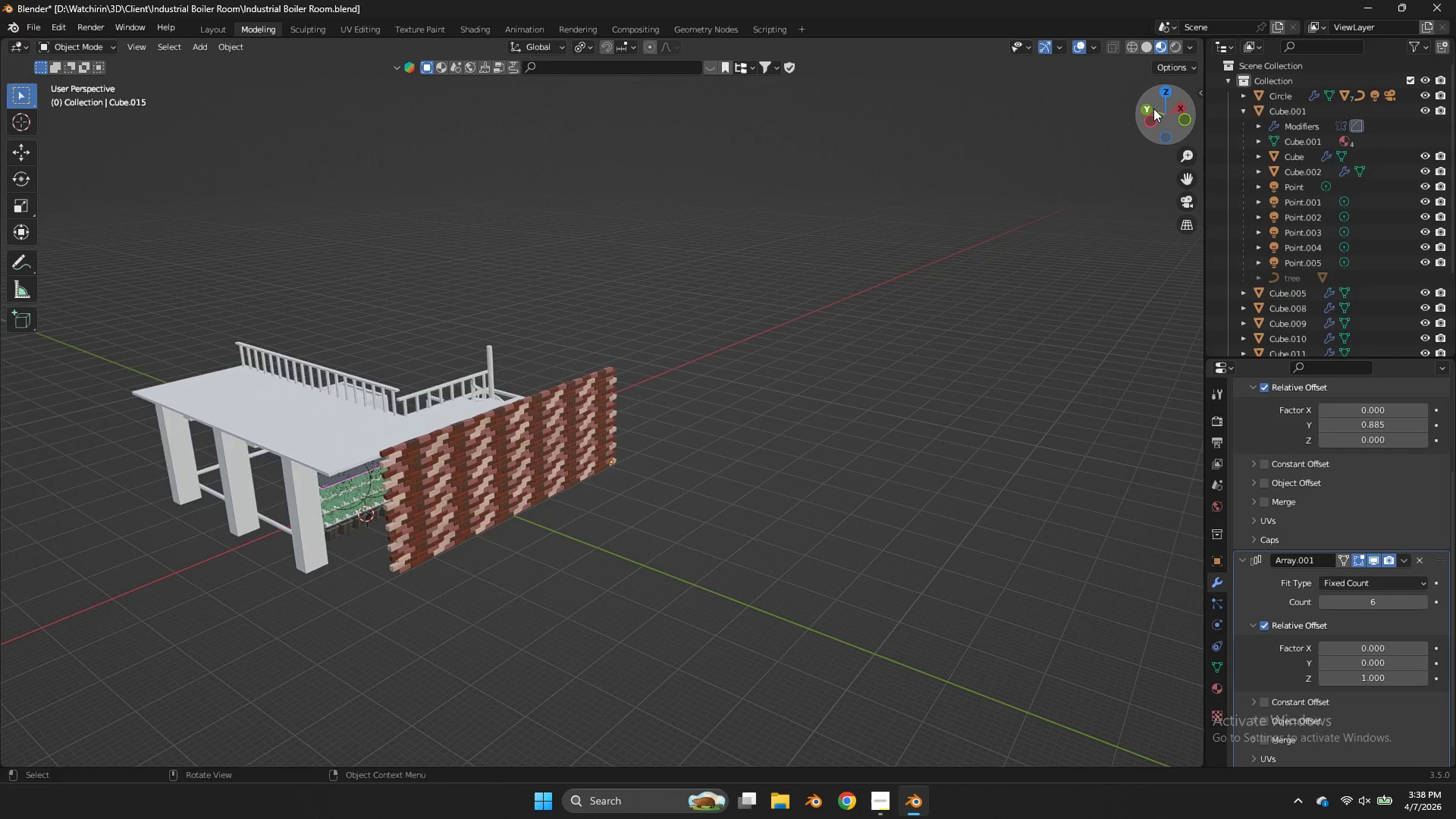 
left_click_drag(start_coordinate=[1156, 108], to_coordinate=[1170, 85])
 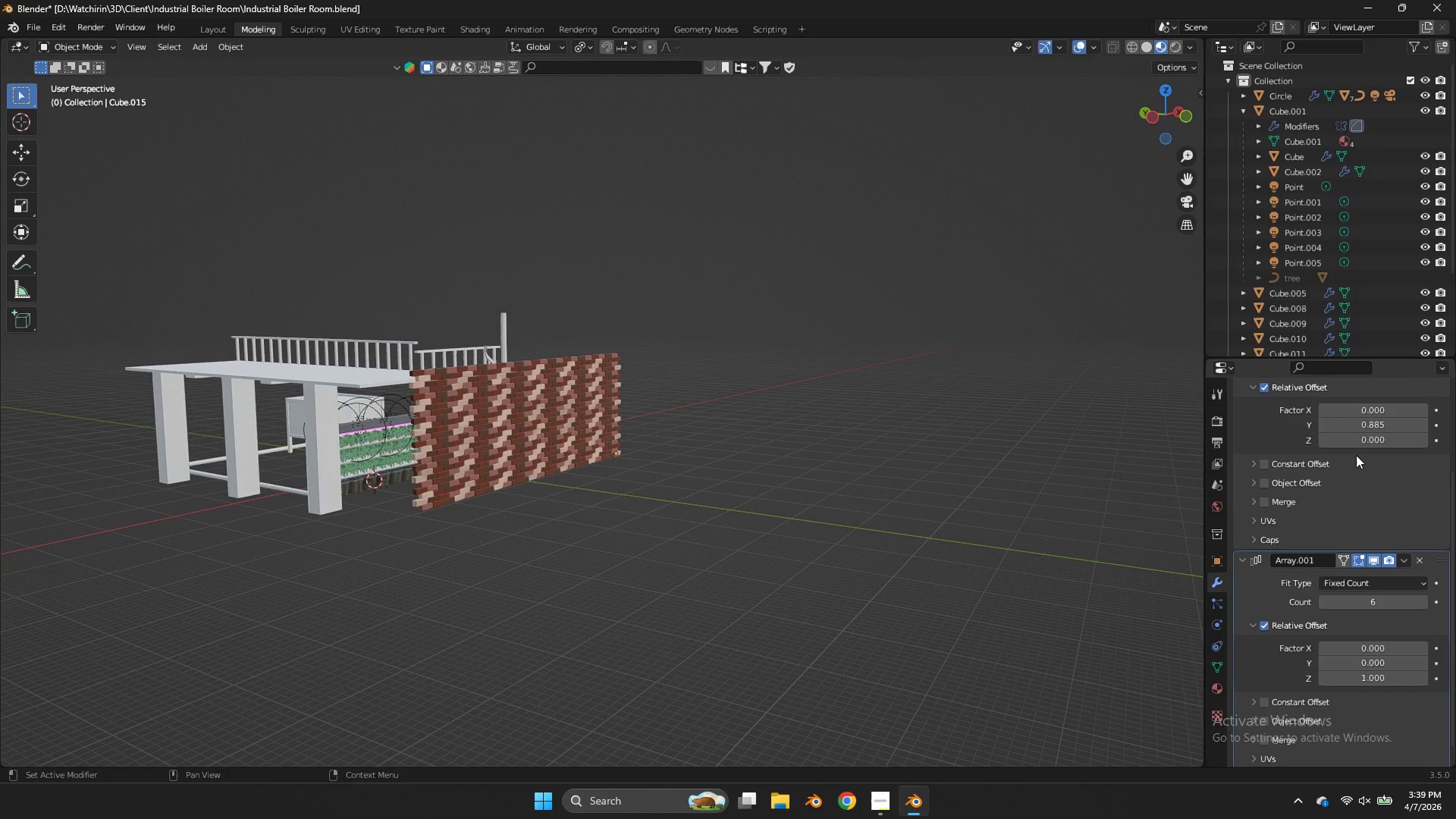 
scroll: coordinate [1357, 454], scroll_direction: up, amount: 2.0
 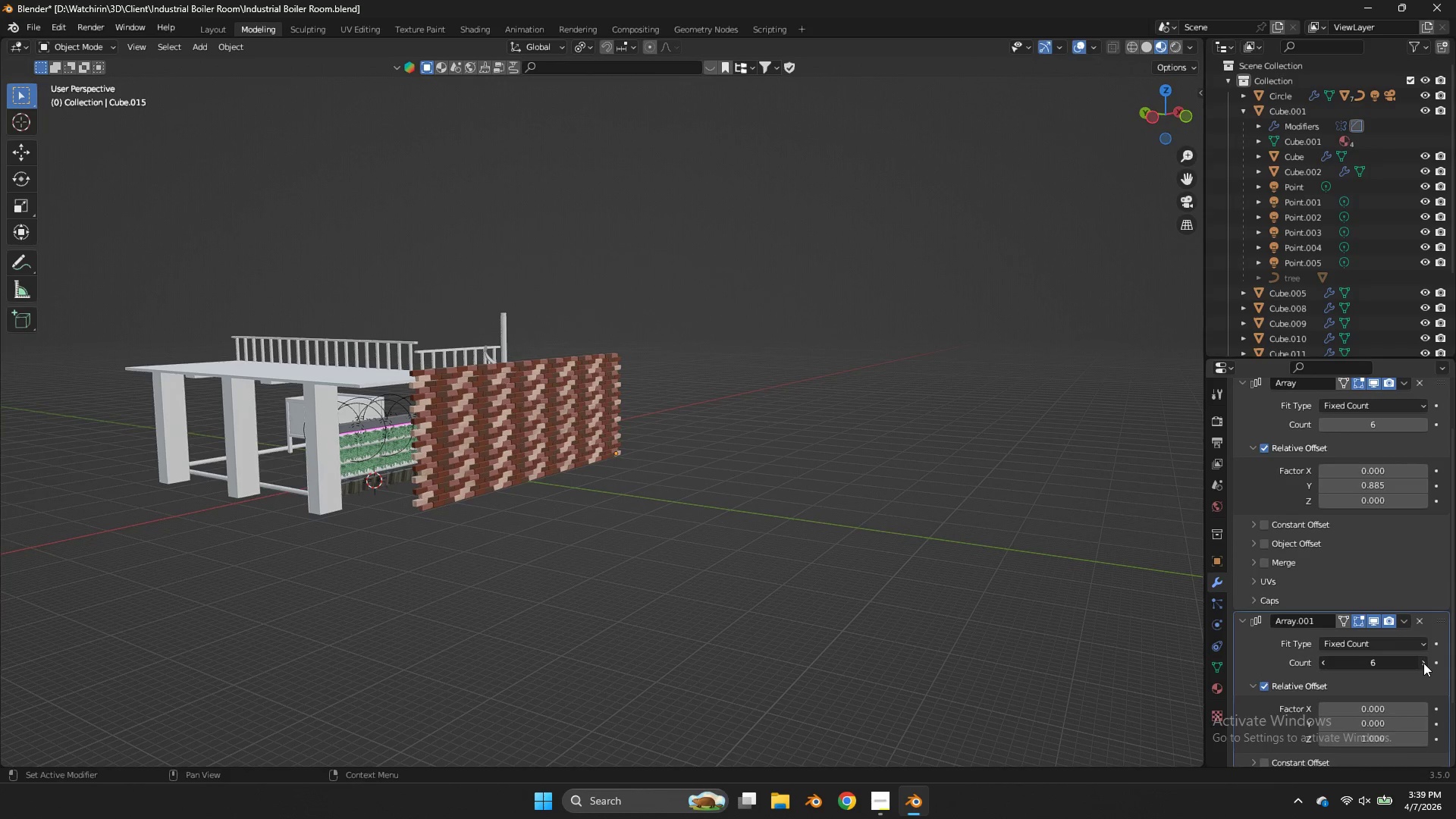 
double_click([1423, 663])
 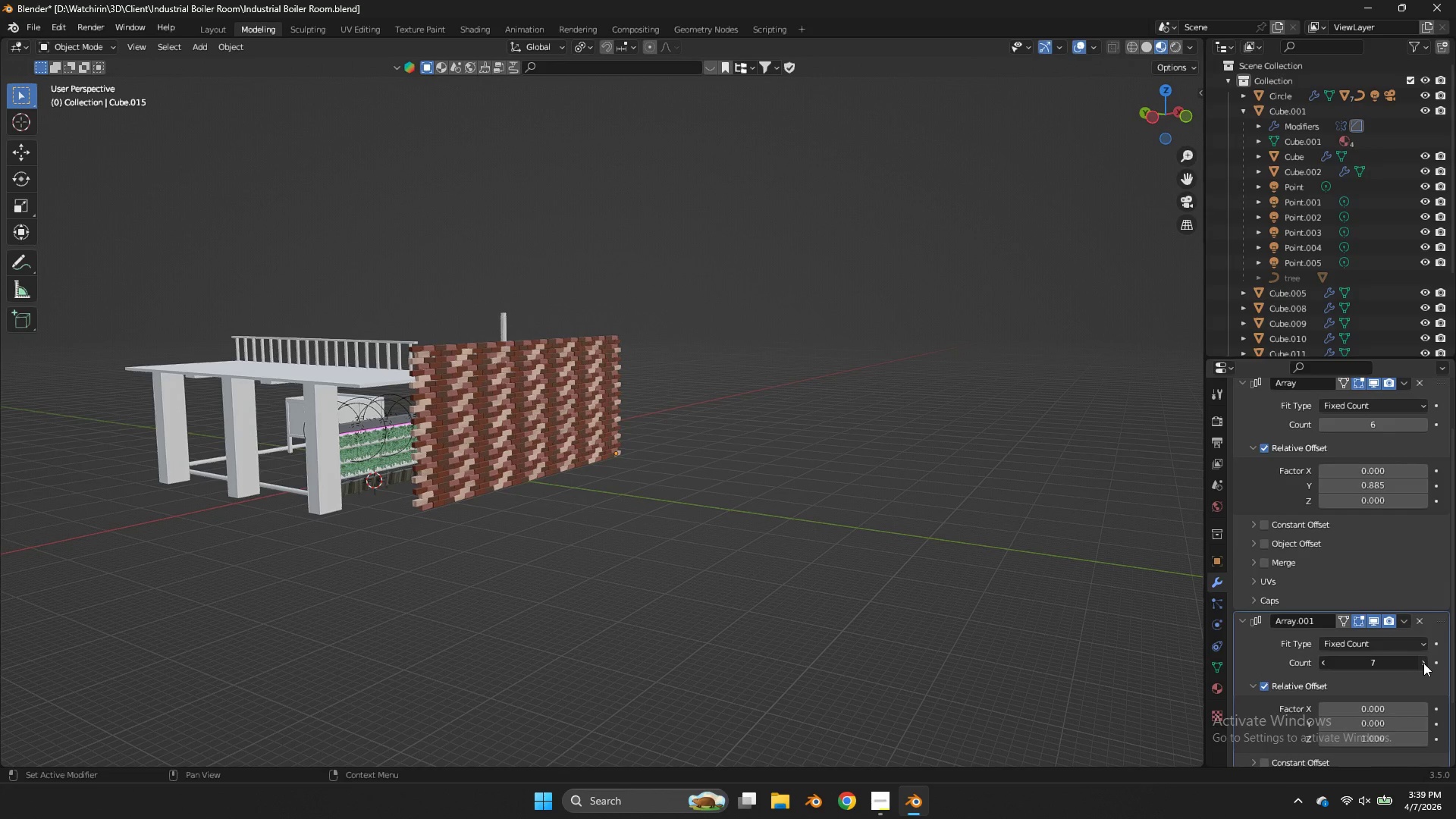 
triple_click([1423, 663])
 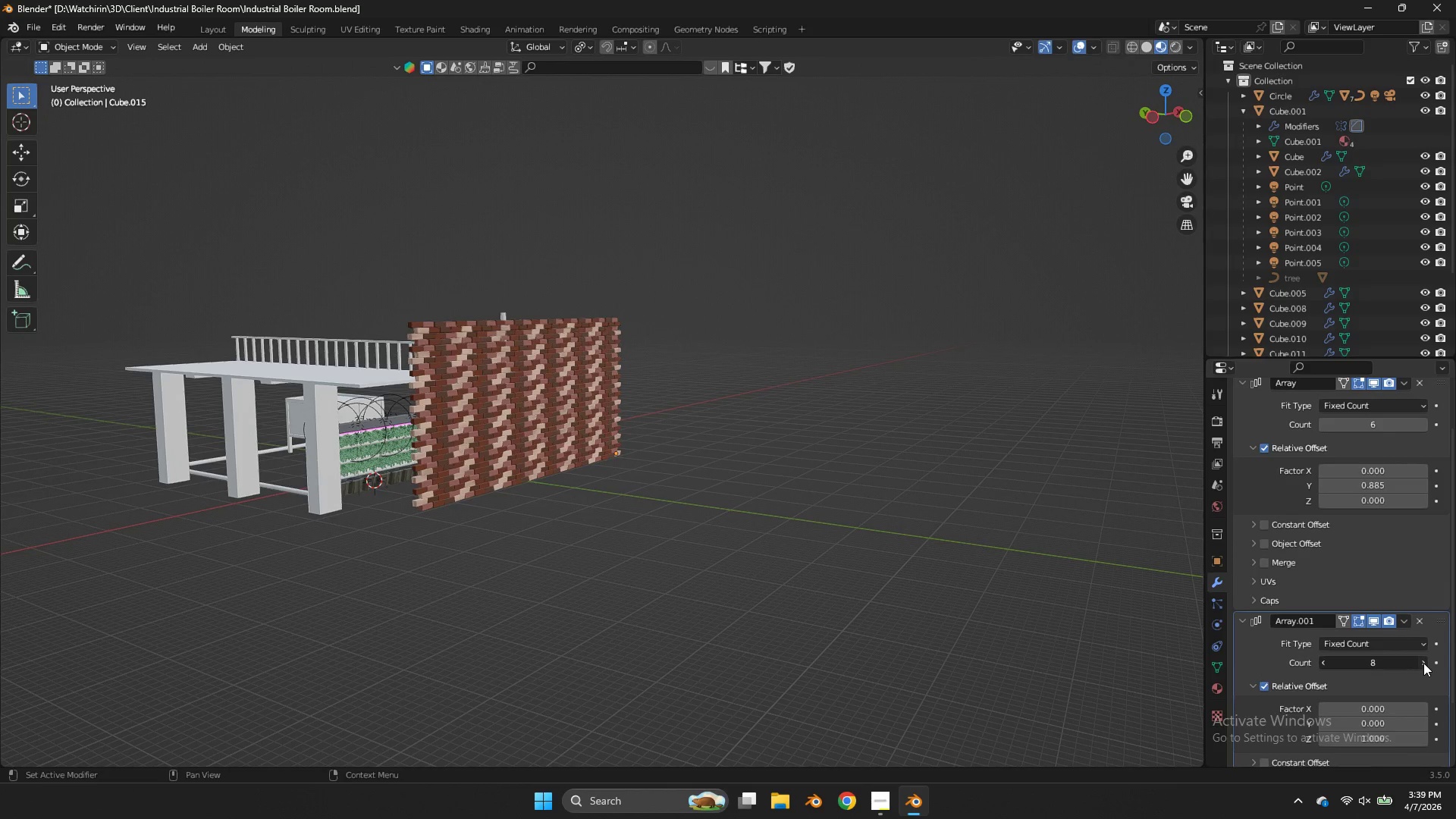 
triple_click([1423, 663])
 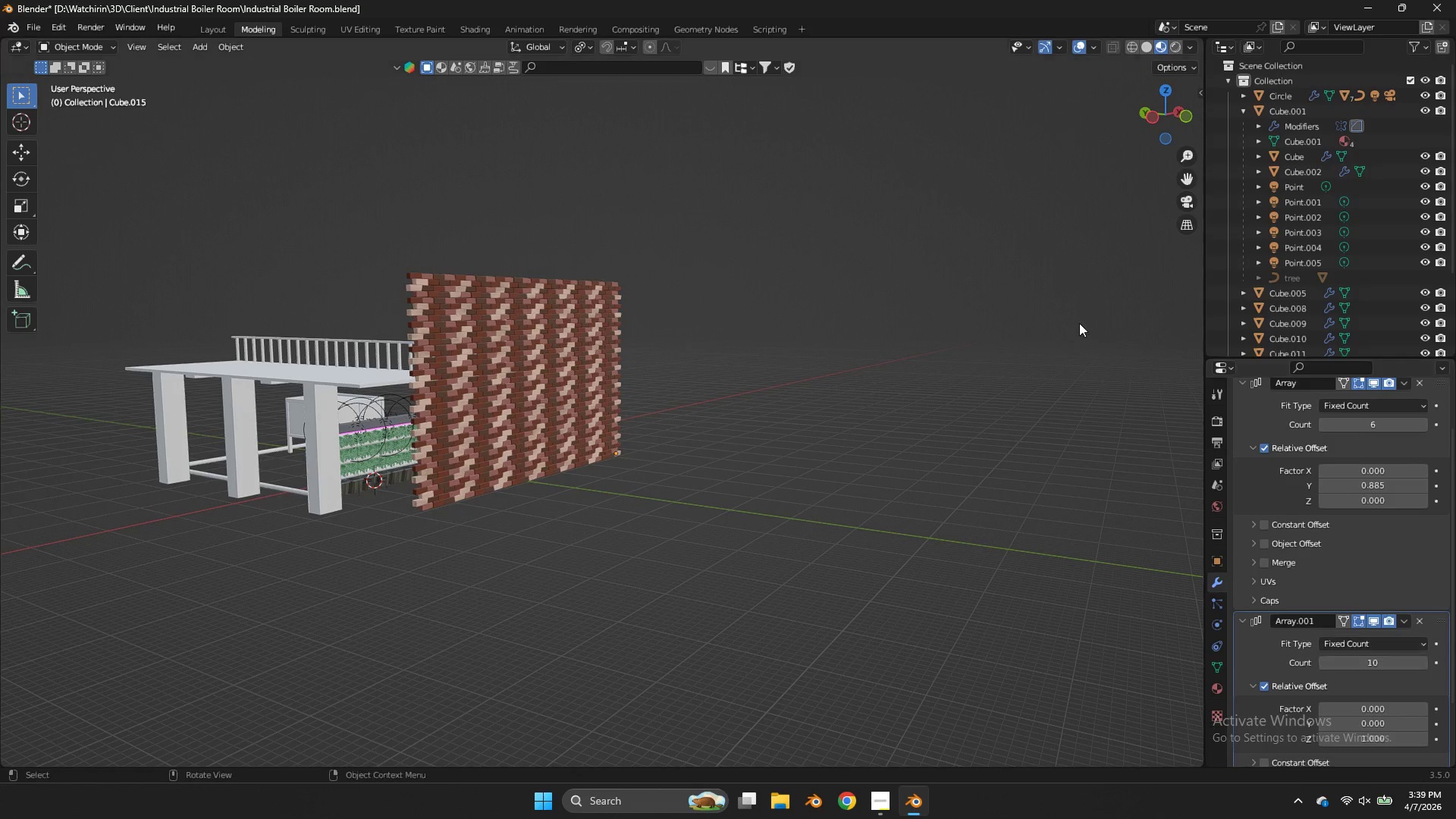 
left_click([1027, 273])
 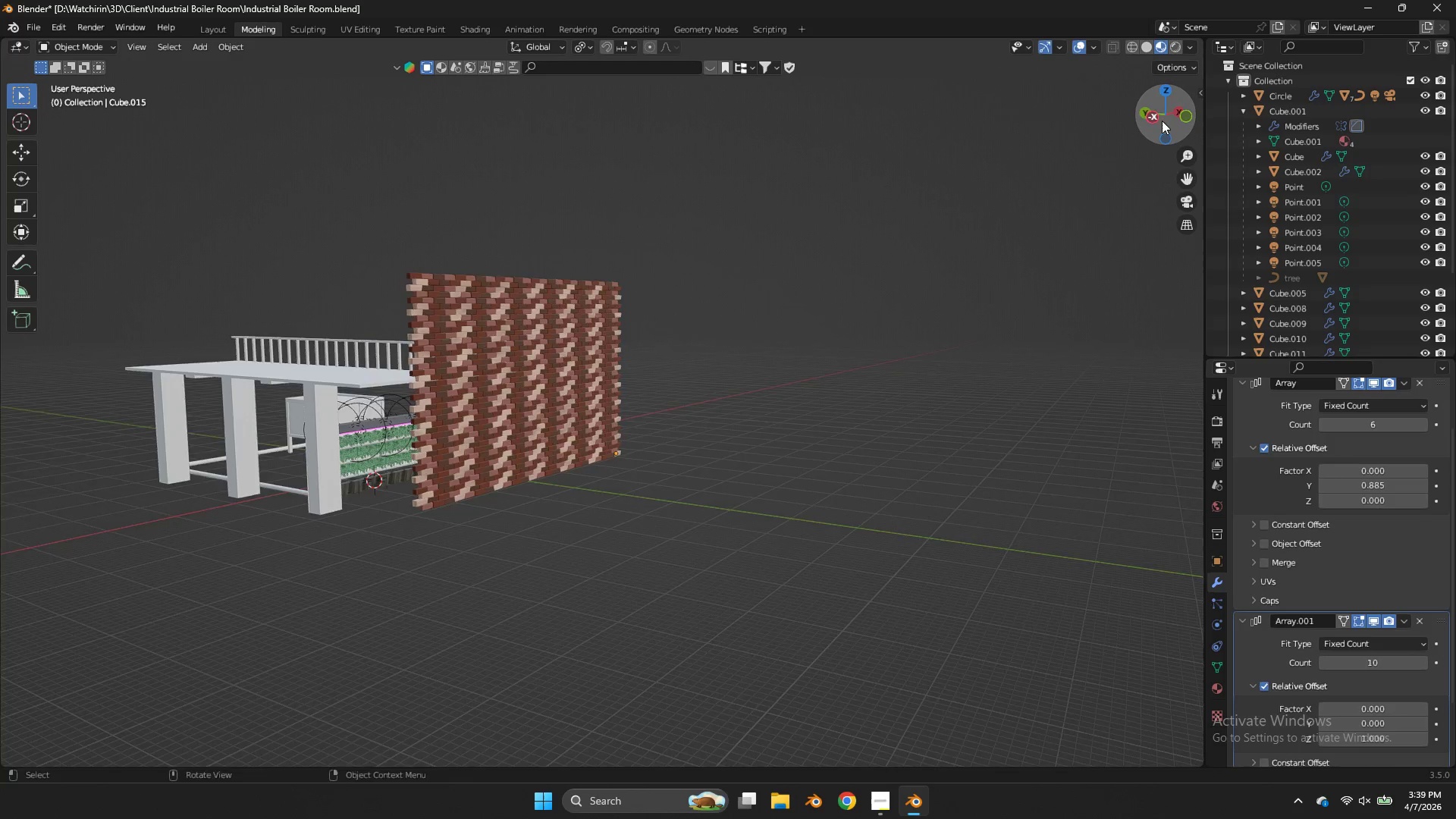 
left_click_drag(start_coordinate=[1160, 121], to_coordinate=[201, 125])
 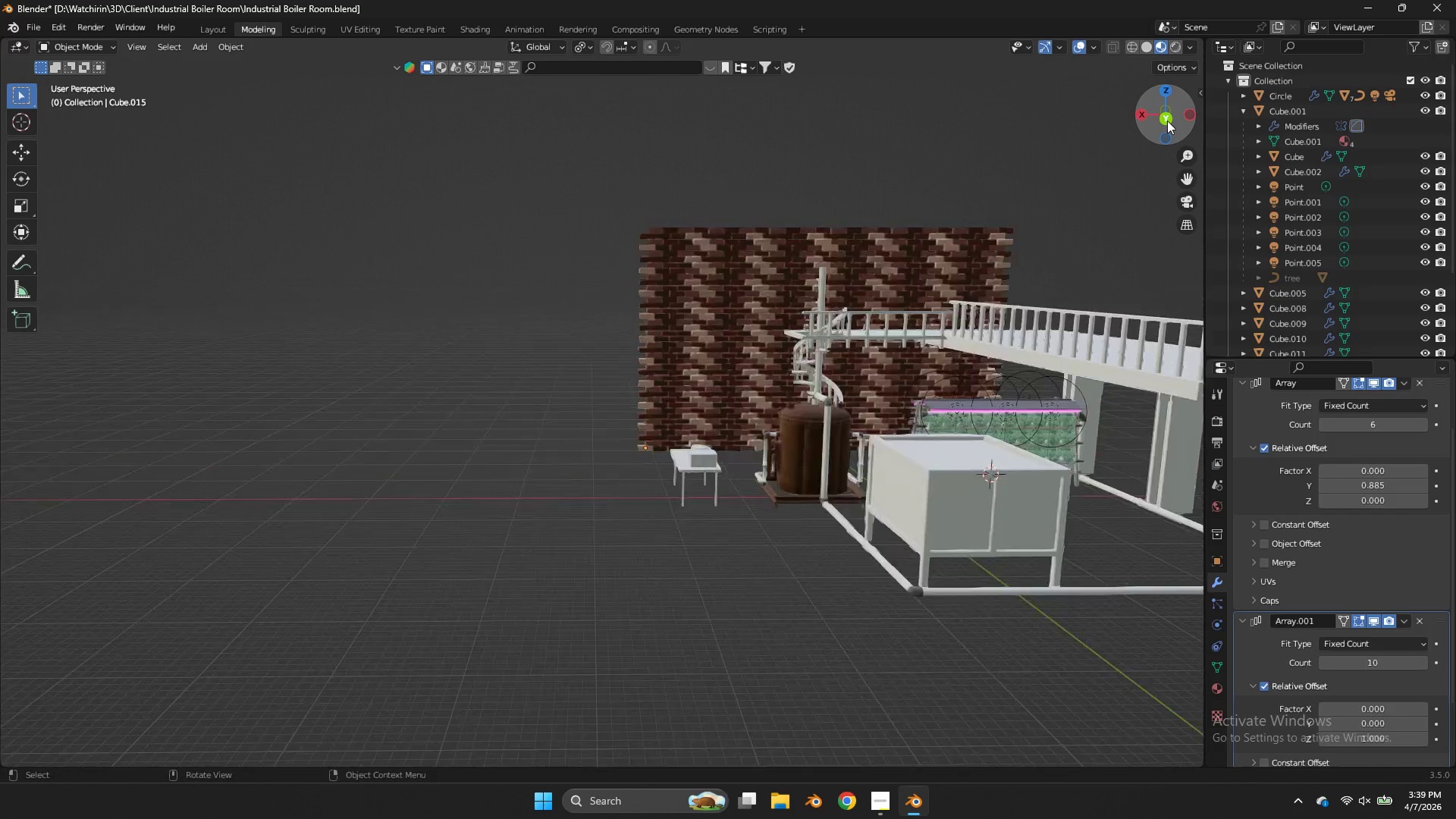 
scroll: coordinate [1167, 121], scroll_direction: up, amount: 3.0
 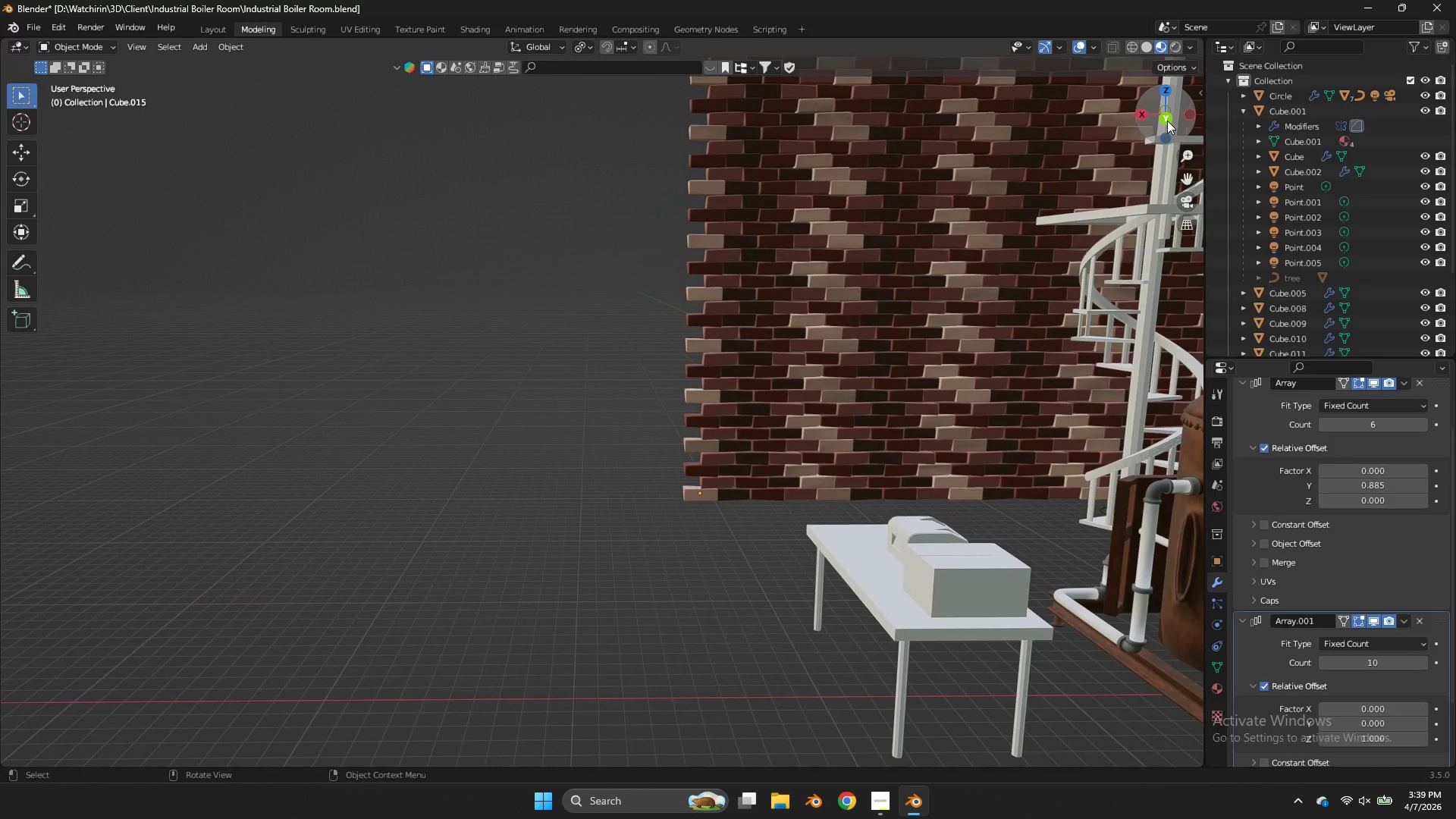 
scroll: coordinate [1167, 121], scroll_direction: down, amount: 1.0
 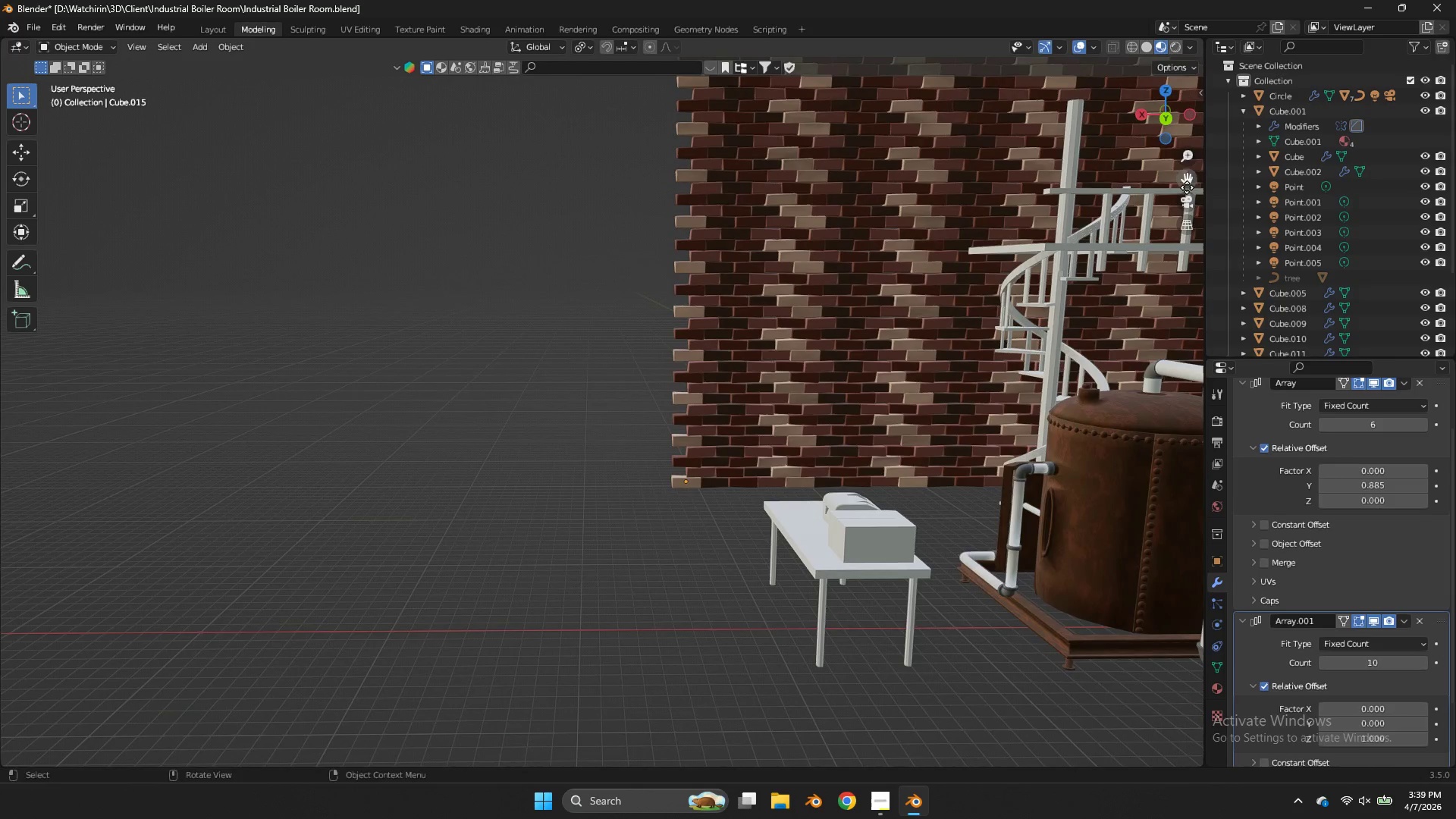 
left_click_drag(start_coordinate=[1186, 183], to_coordinate=[990, 268])
 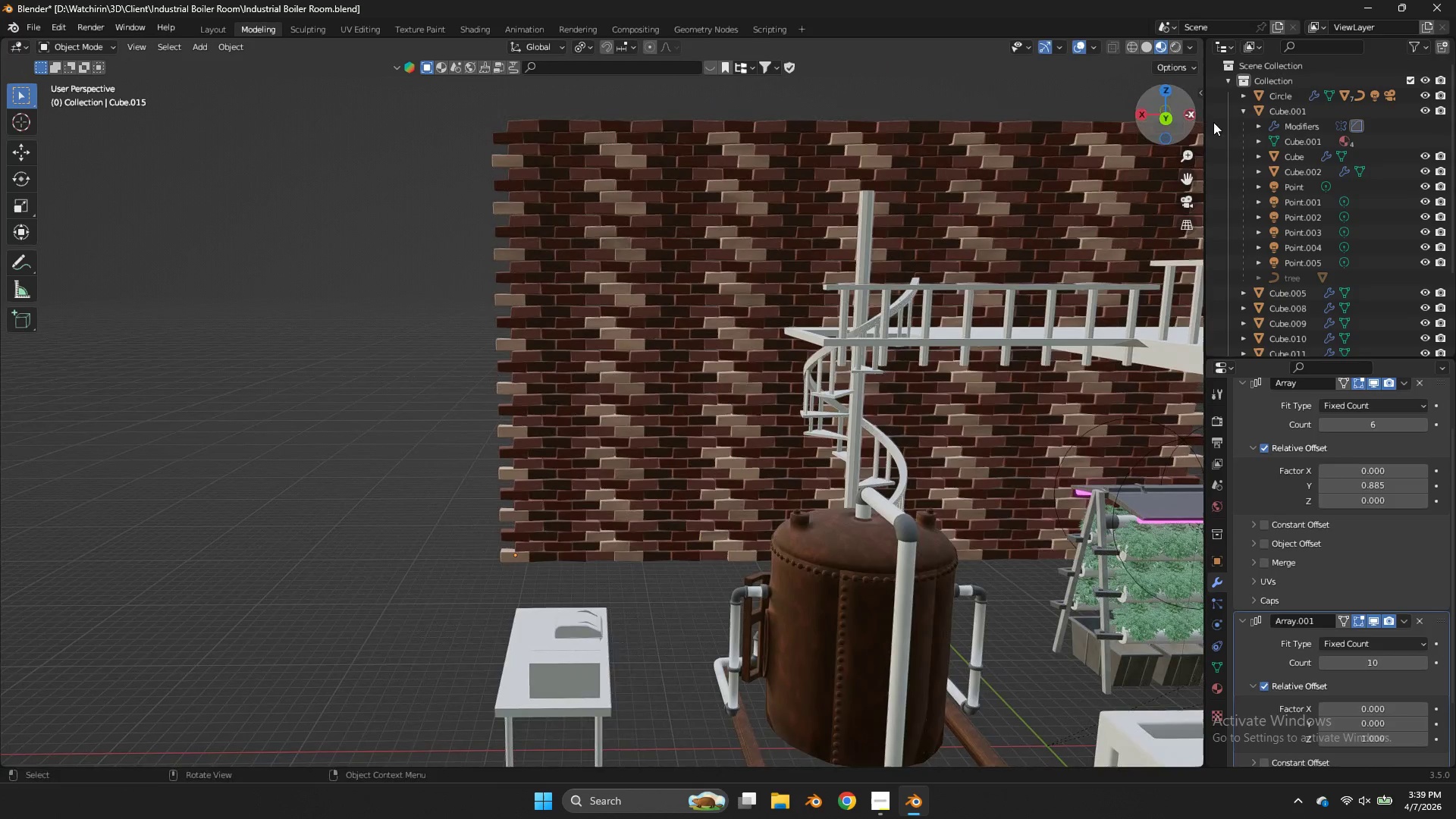 
left_click_drag(start_coordinate=[1188, 118], to_coordinate=[111, 124])
 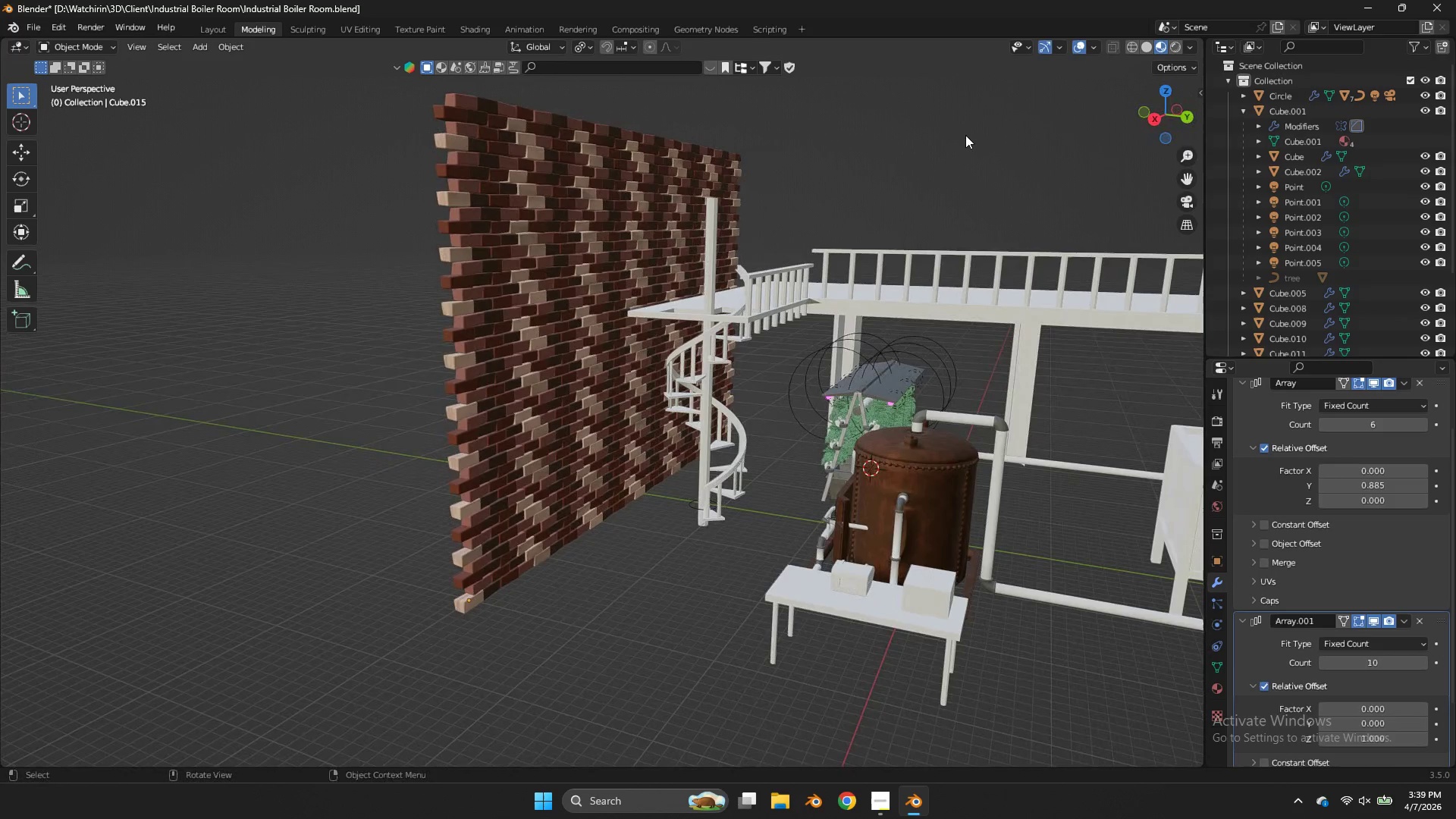 
key(Z)
 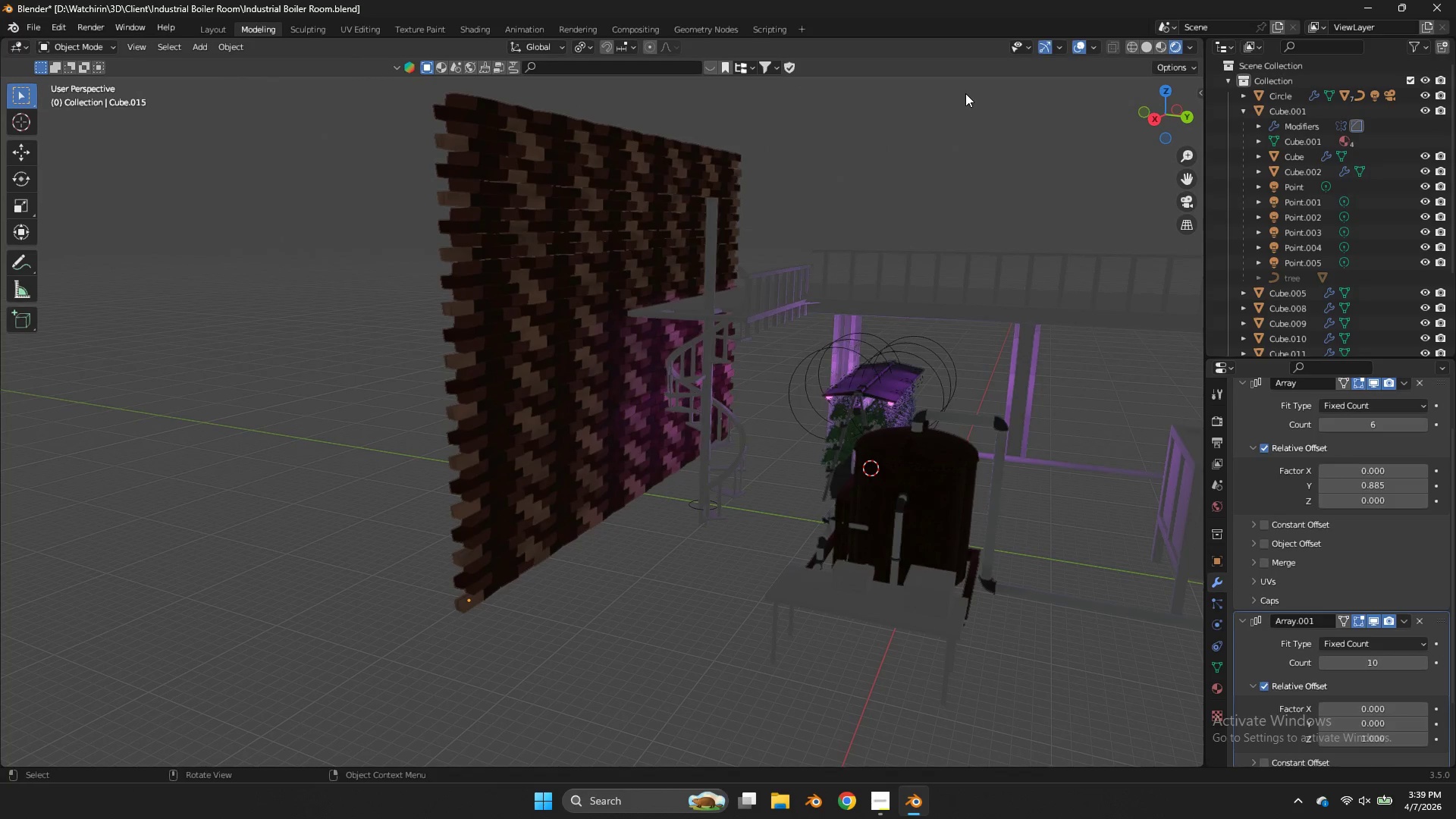 
key(Alt+AltLeft)
 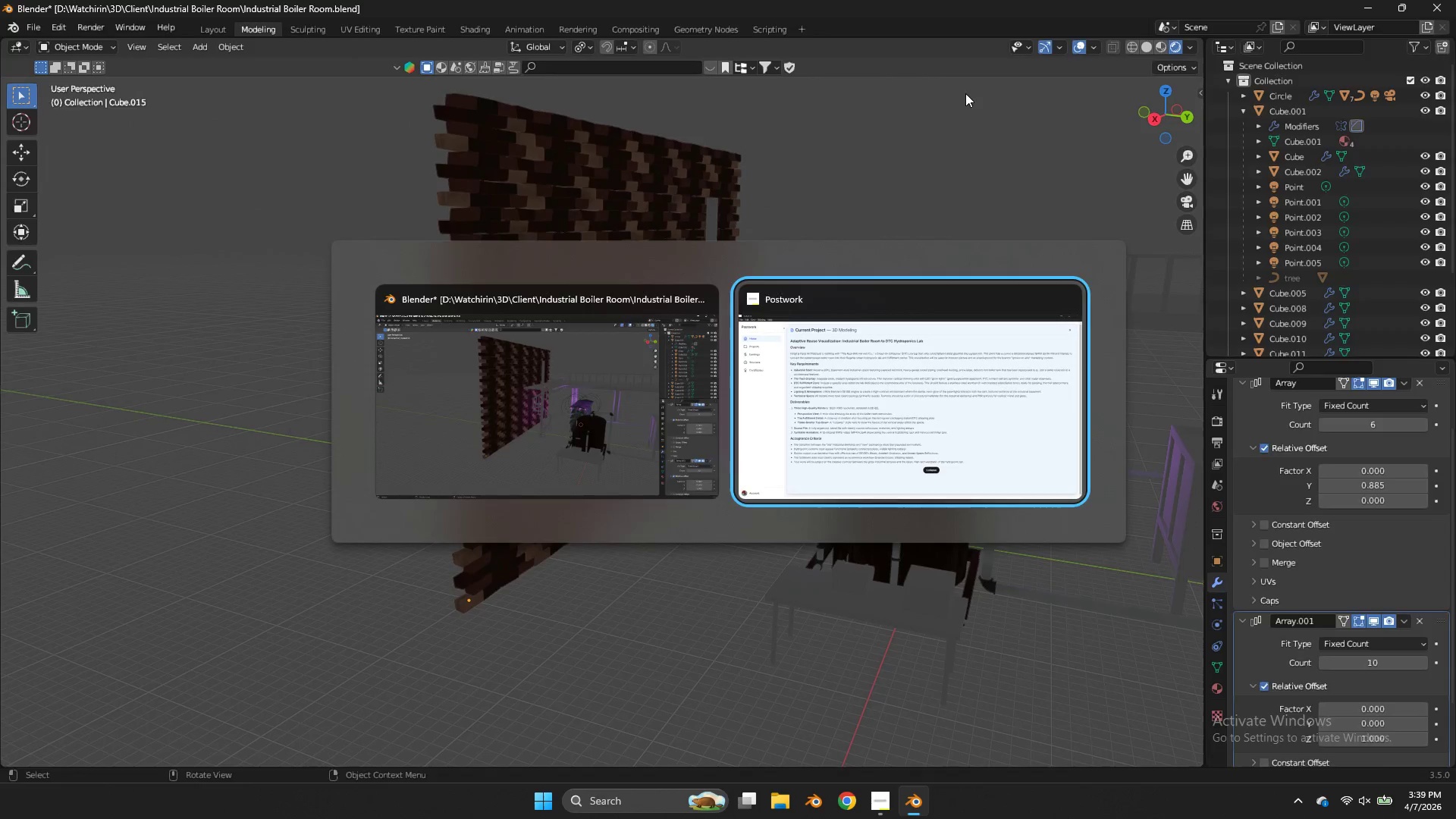 
key(Alt+Tab)